 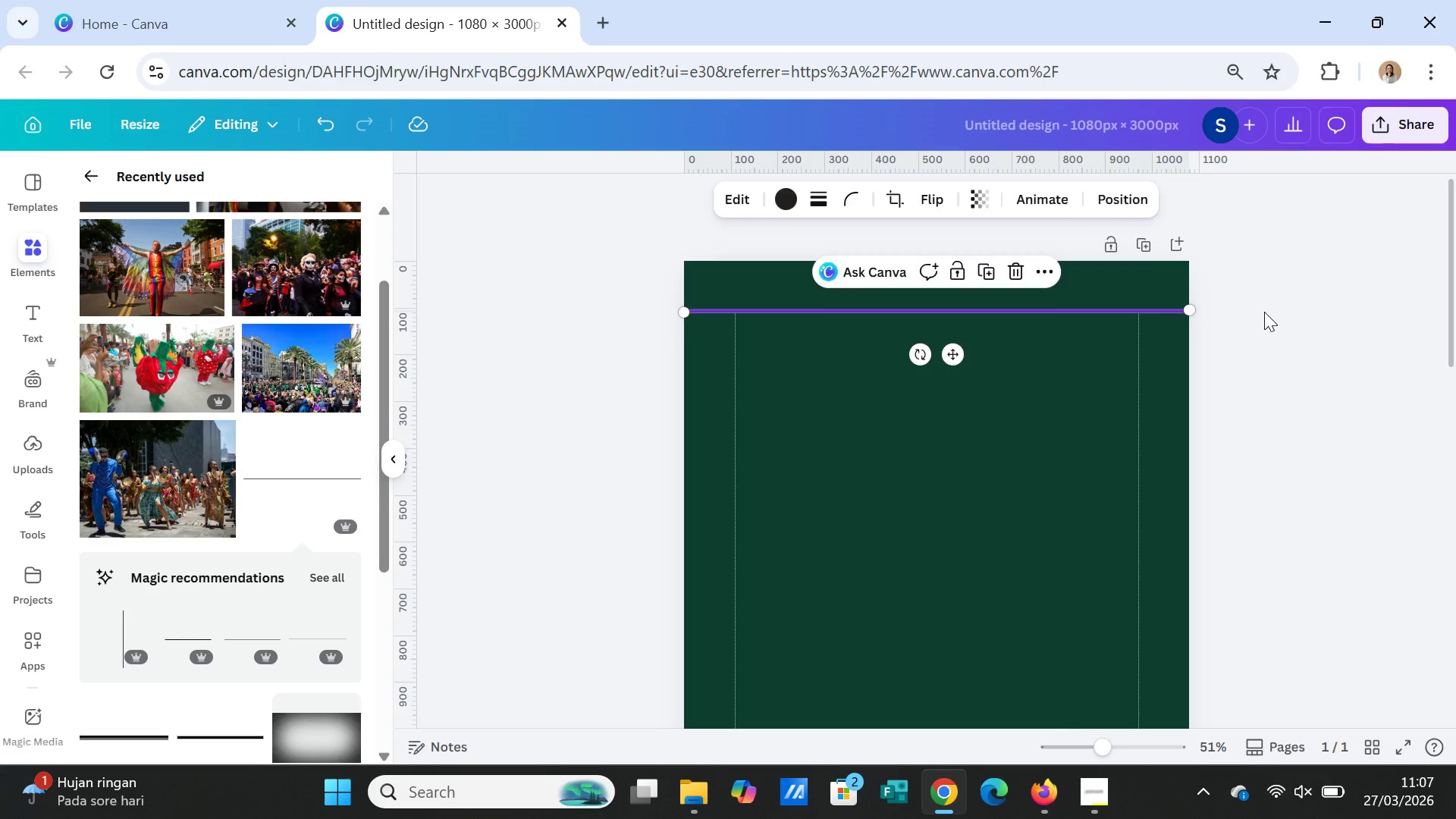 
left_click([1264, 312])
 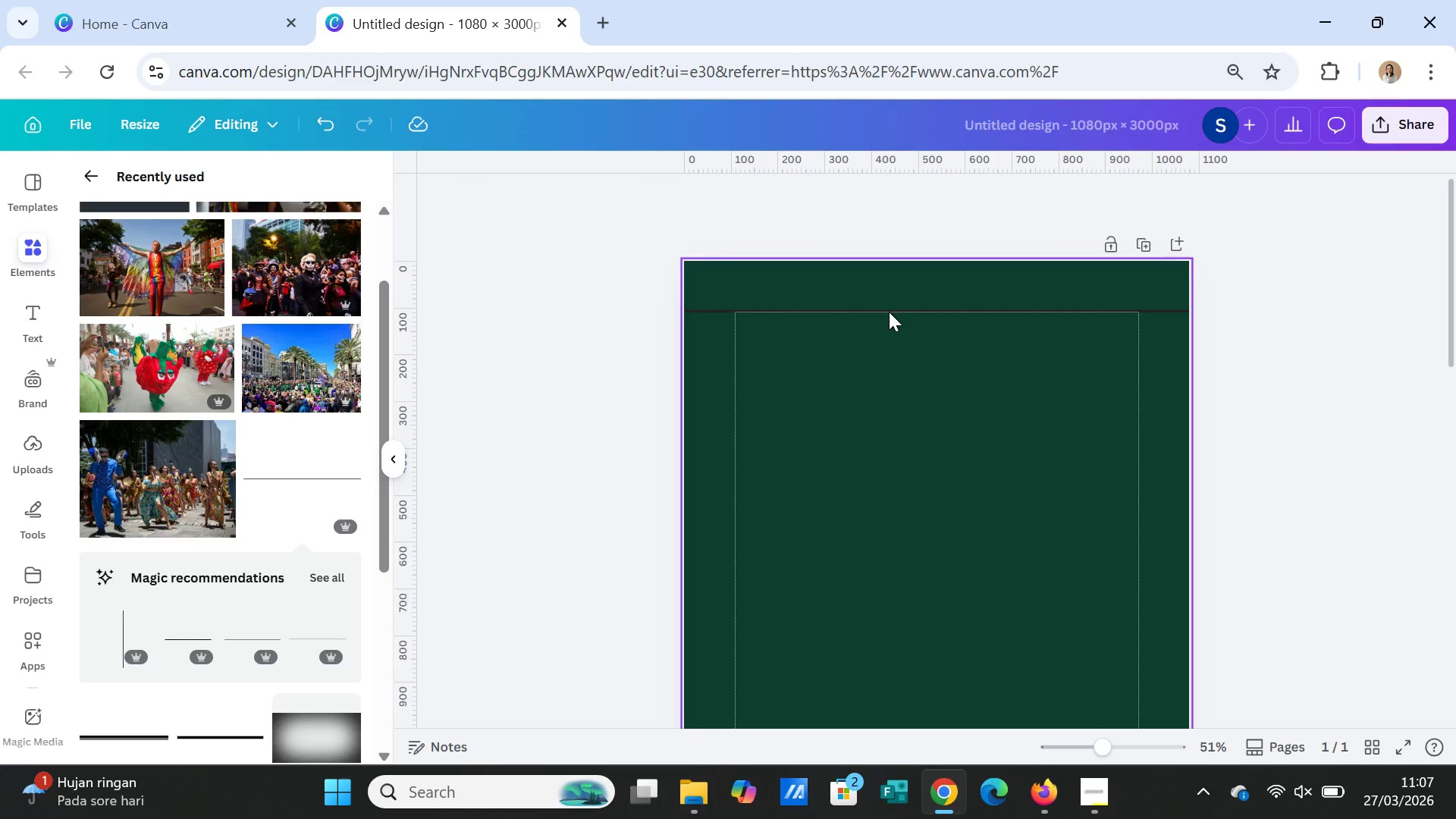 
left_click([889, 311])
 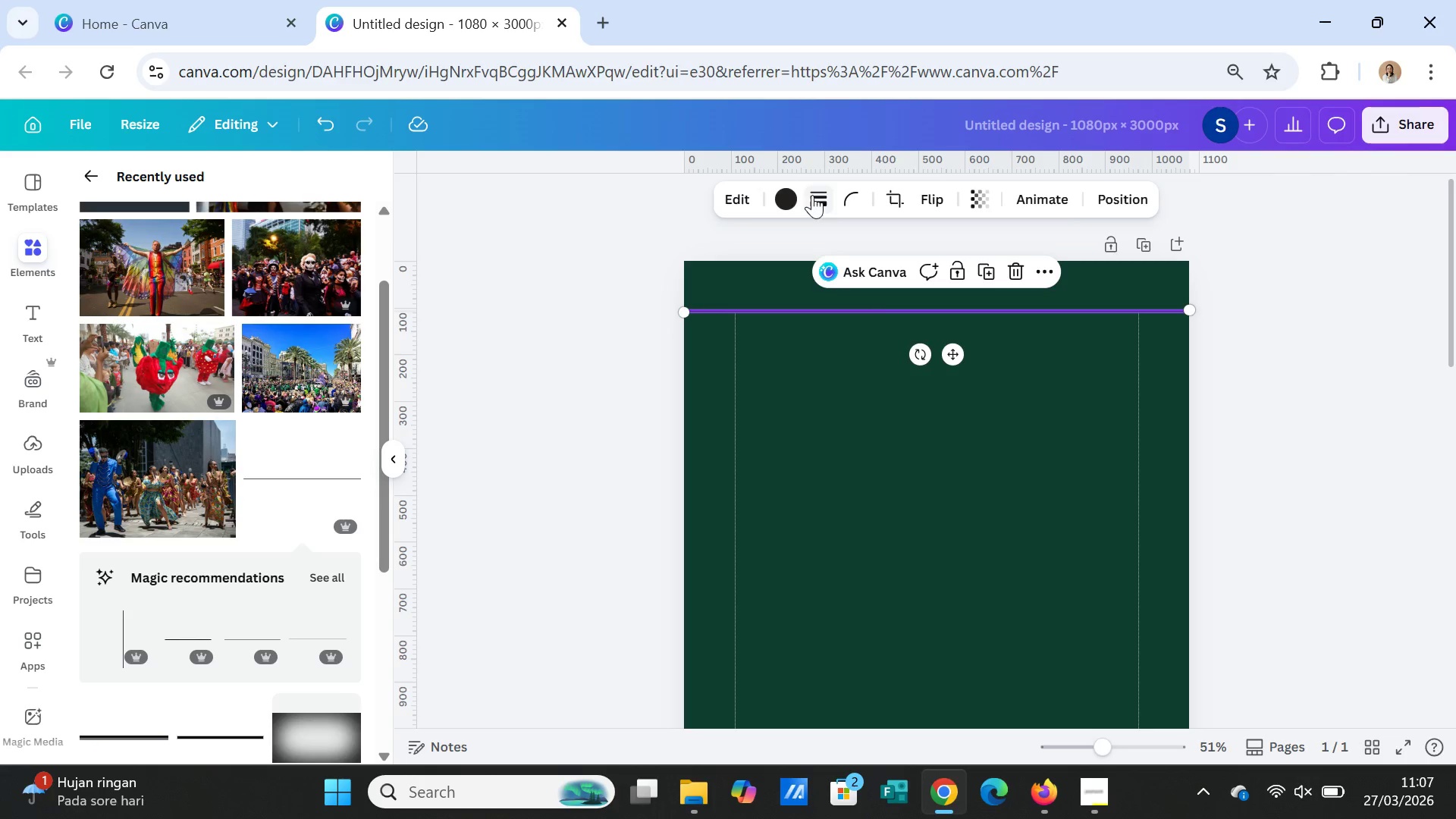 
left_click([792, 195])
 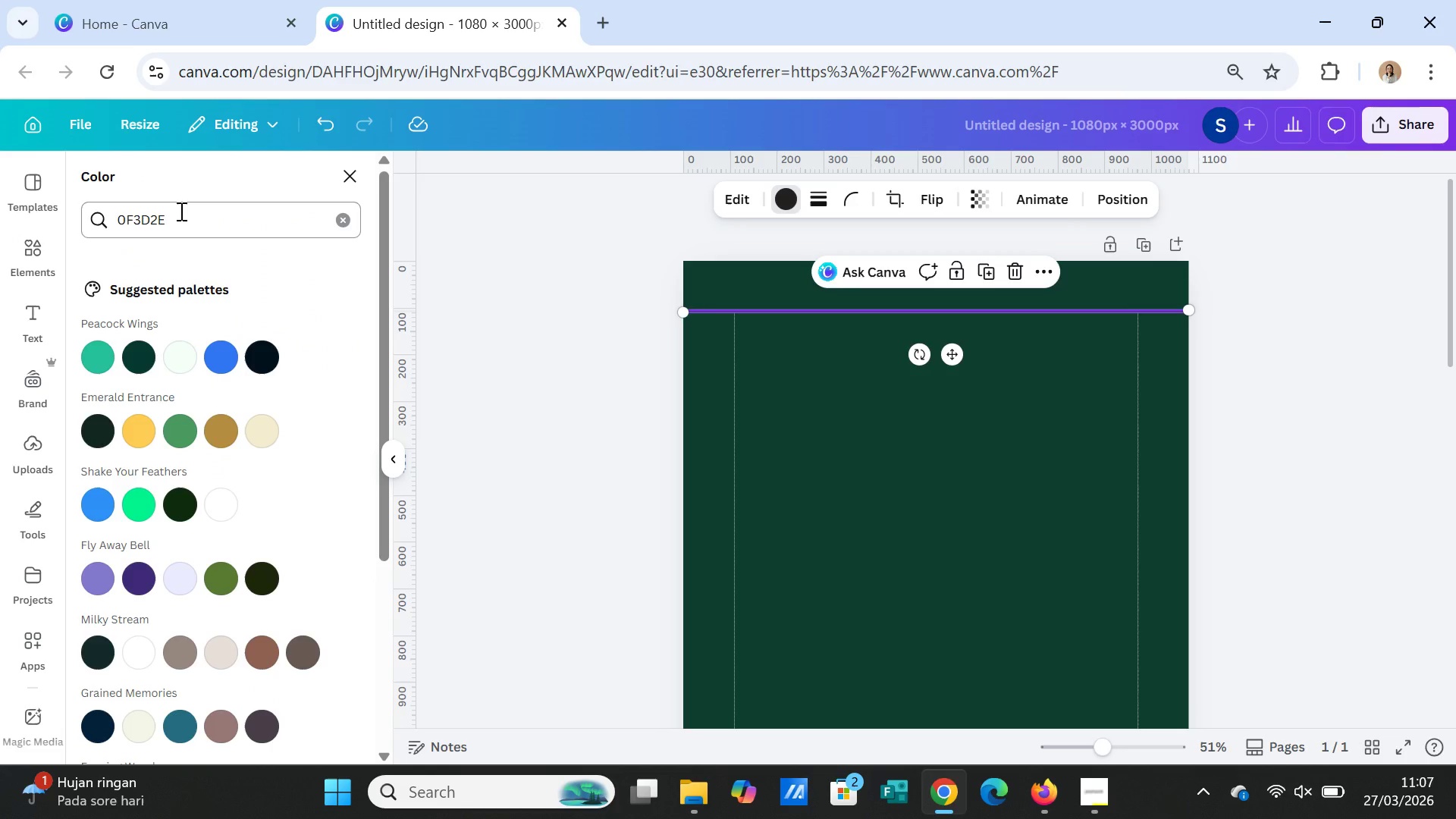 
left_click_drag(start_coordinate=[180, 211], to_coordinate=[121, 211])
 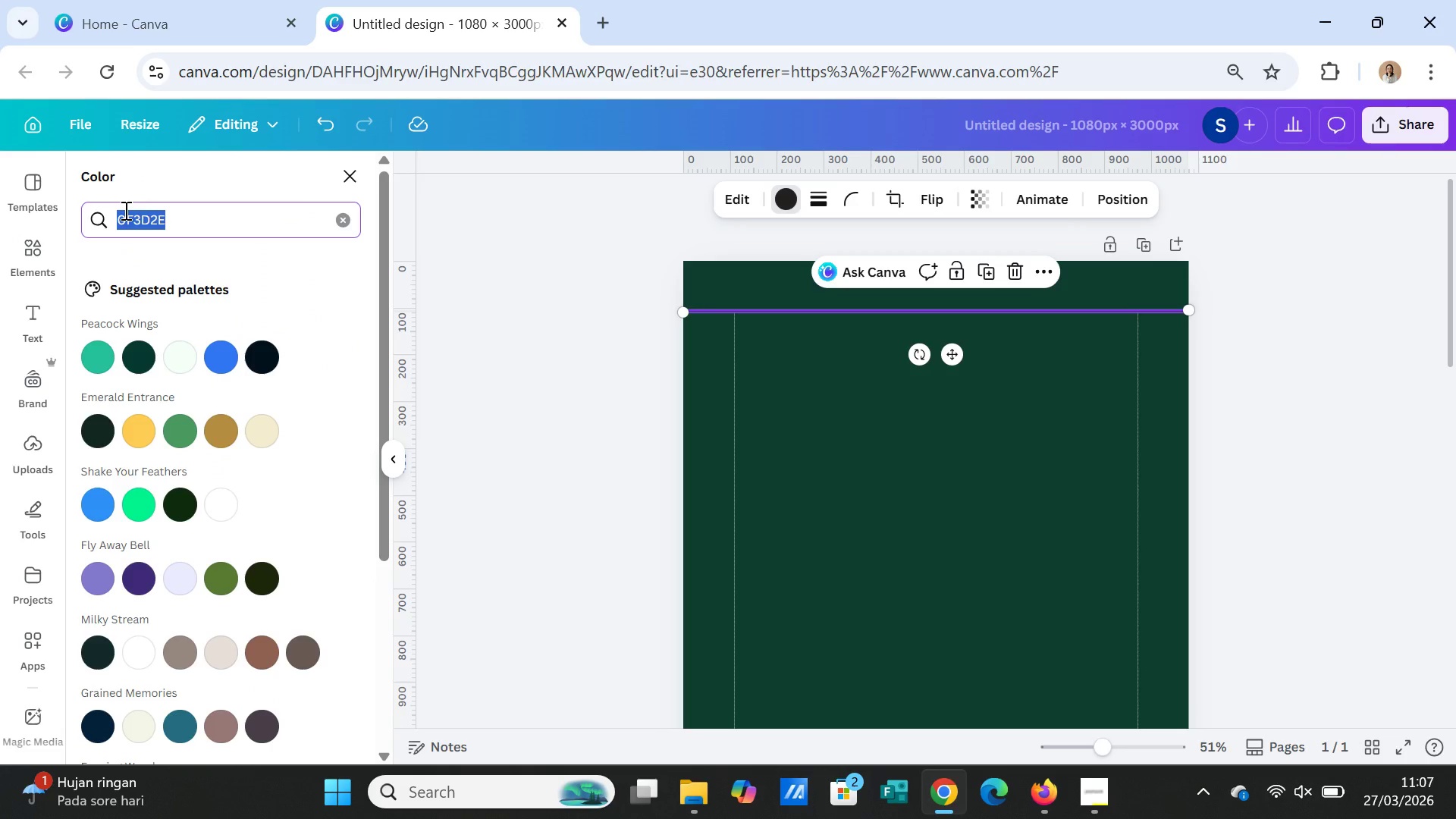 
type(C9A227)
 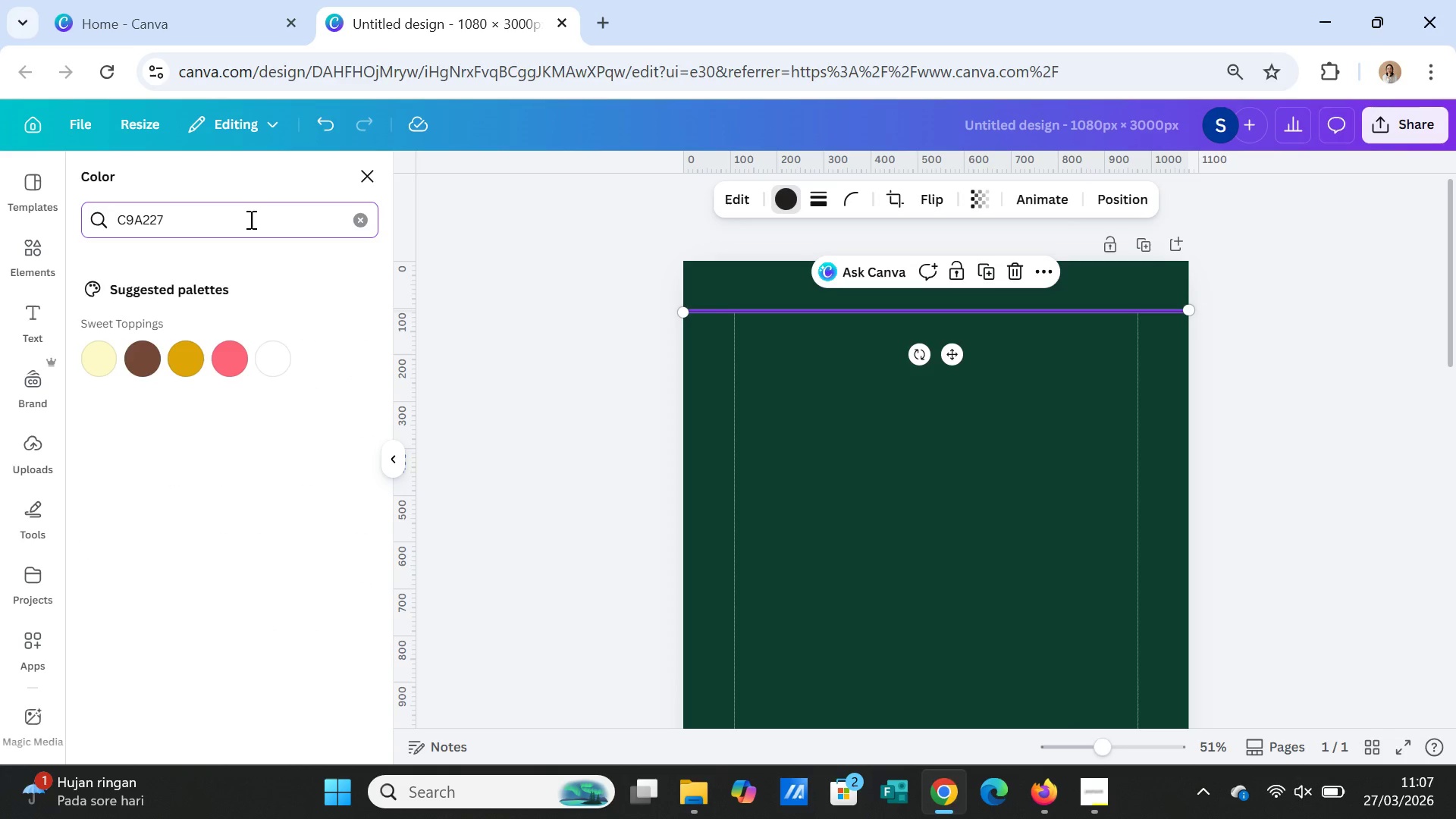 
wait(6.63)
 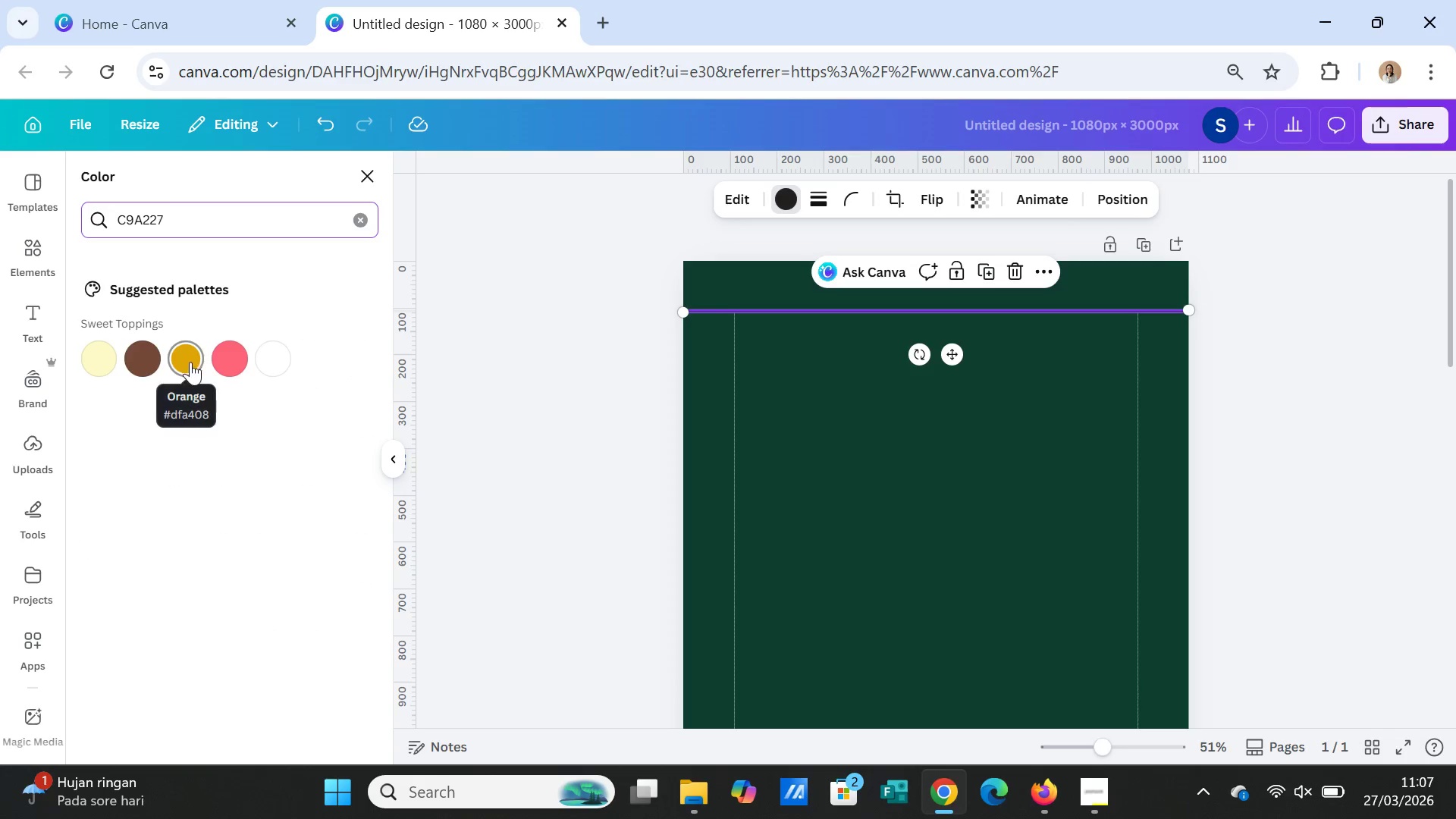 
mouse_move([181, 338])
 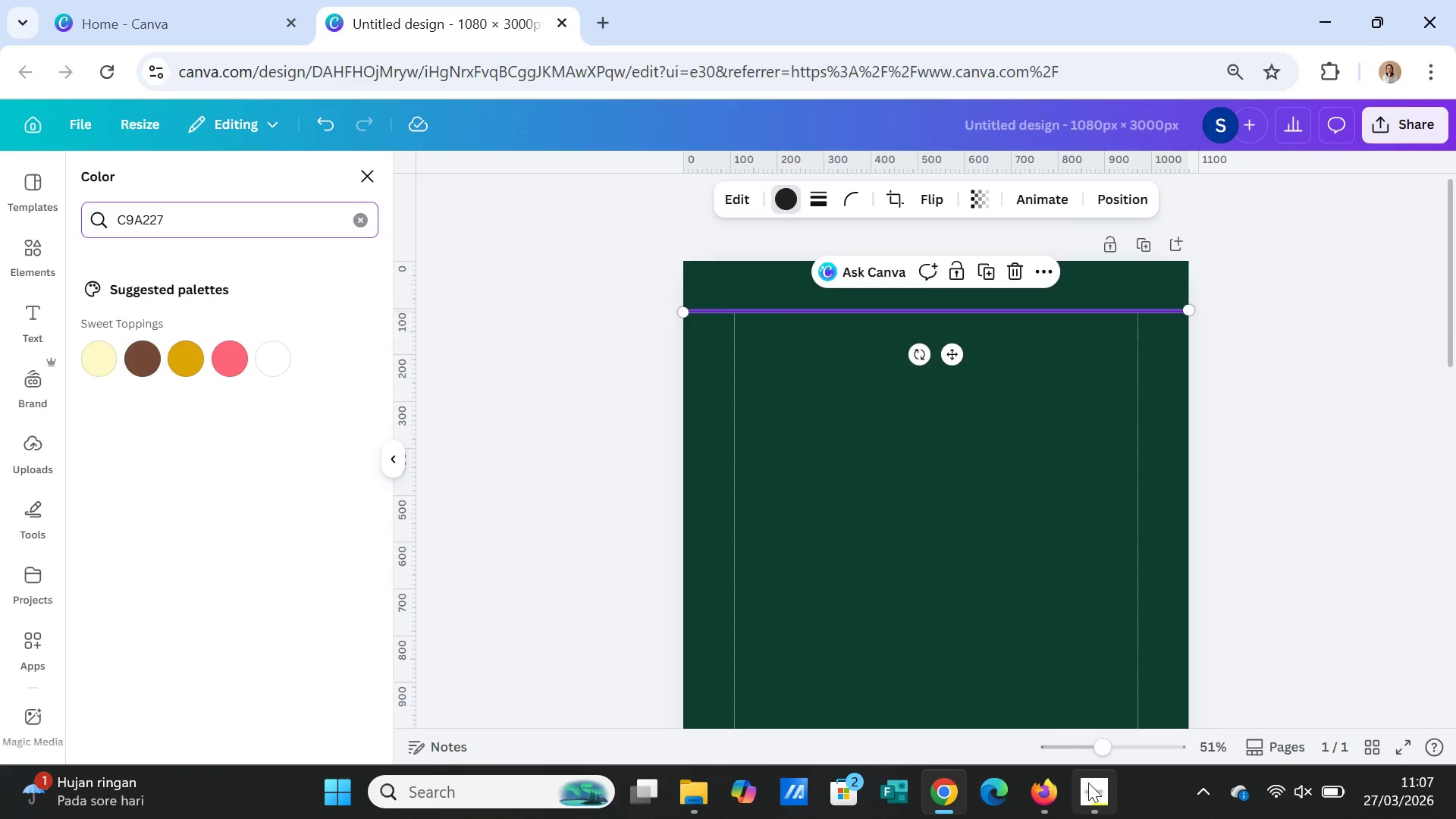 
left_click([1088, 789])
 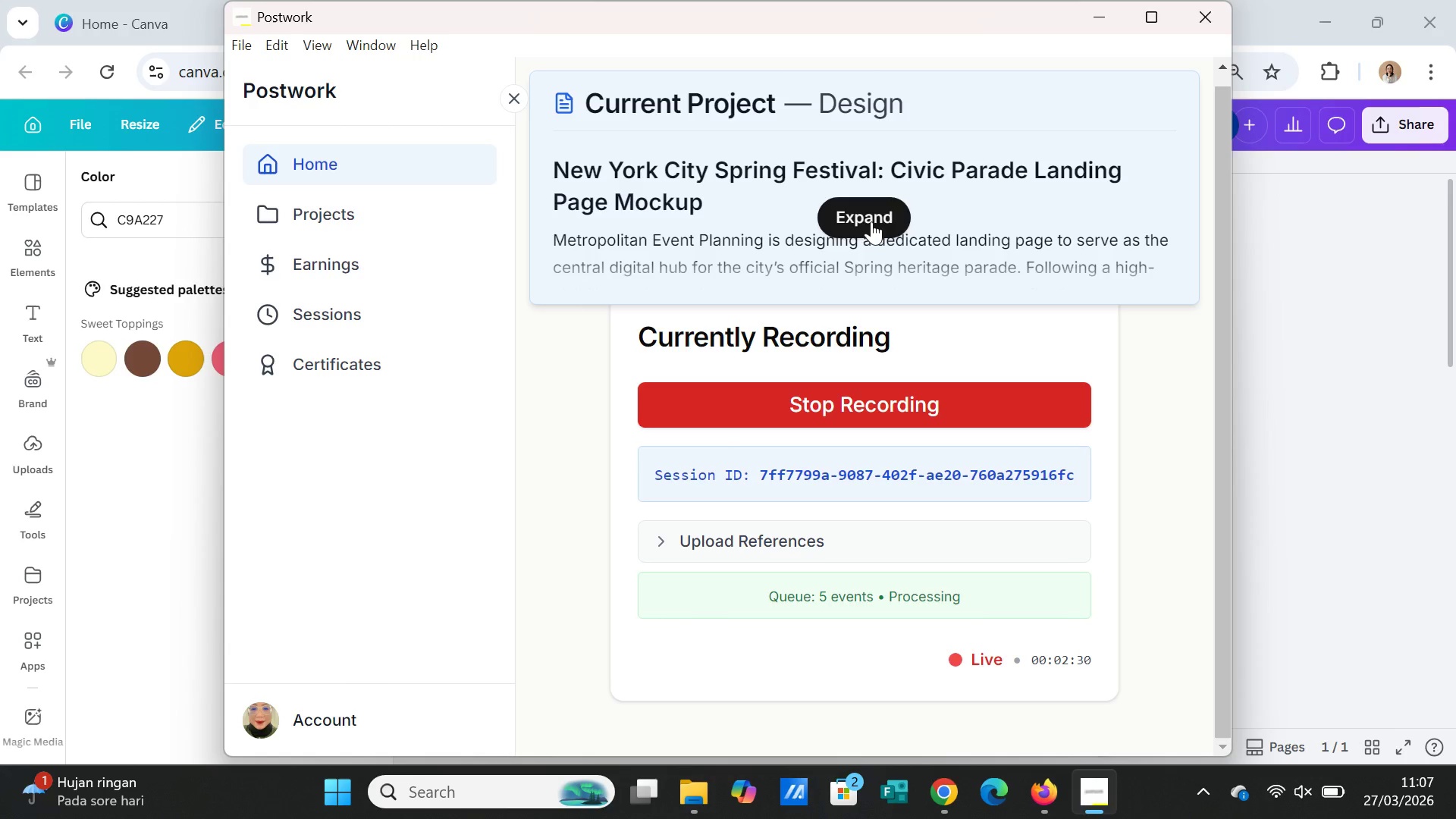 
left_click([871, 205])